 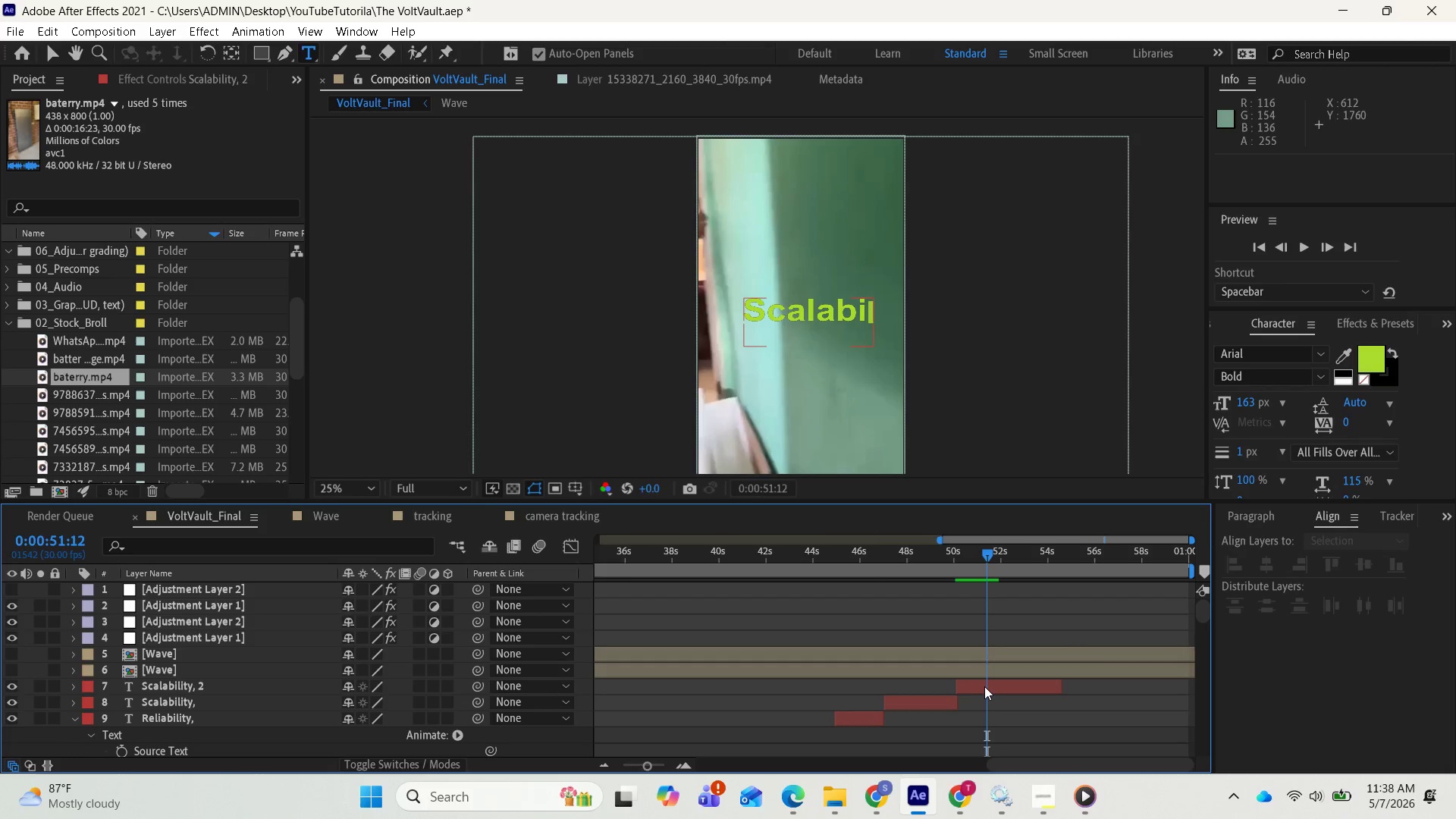 
double_click([984, 685])
 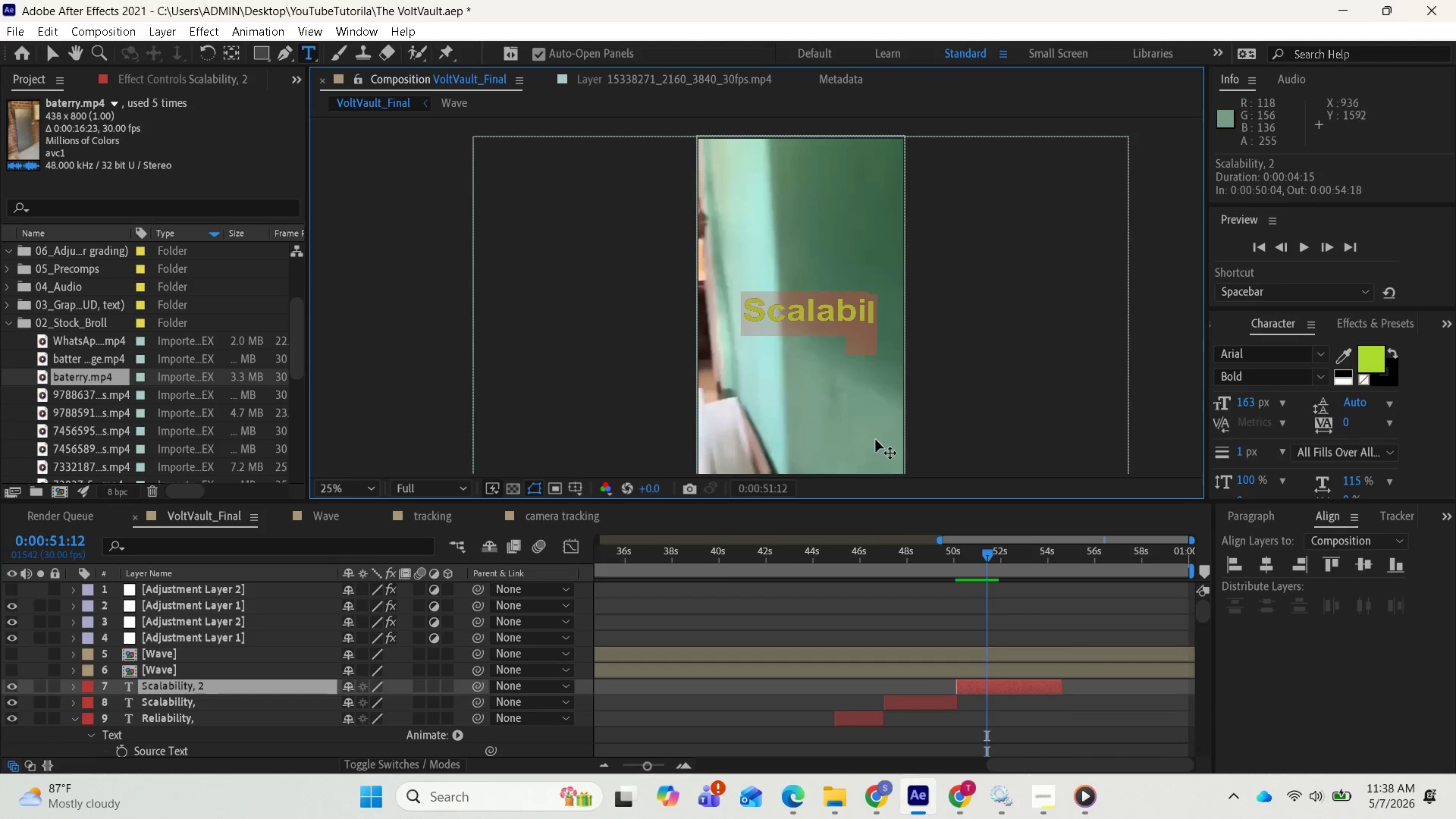 
key(Control+V)
 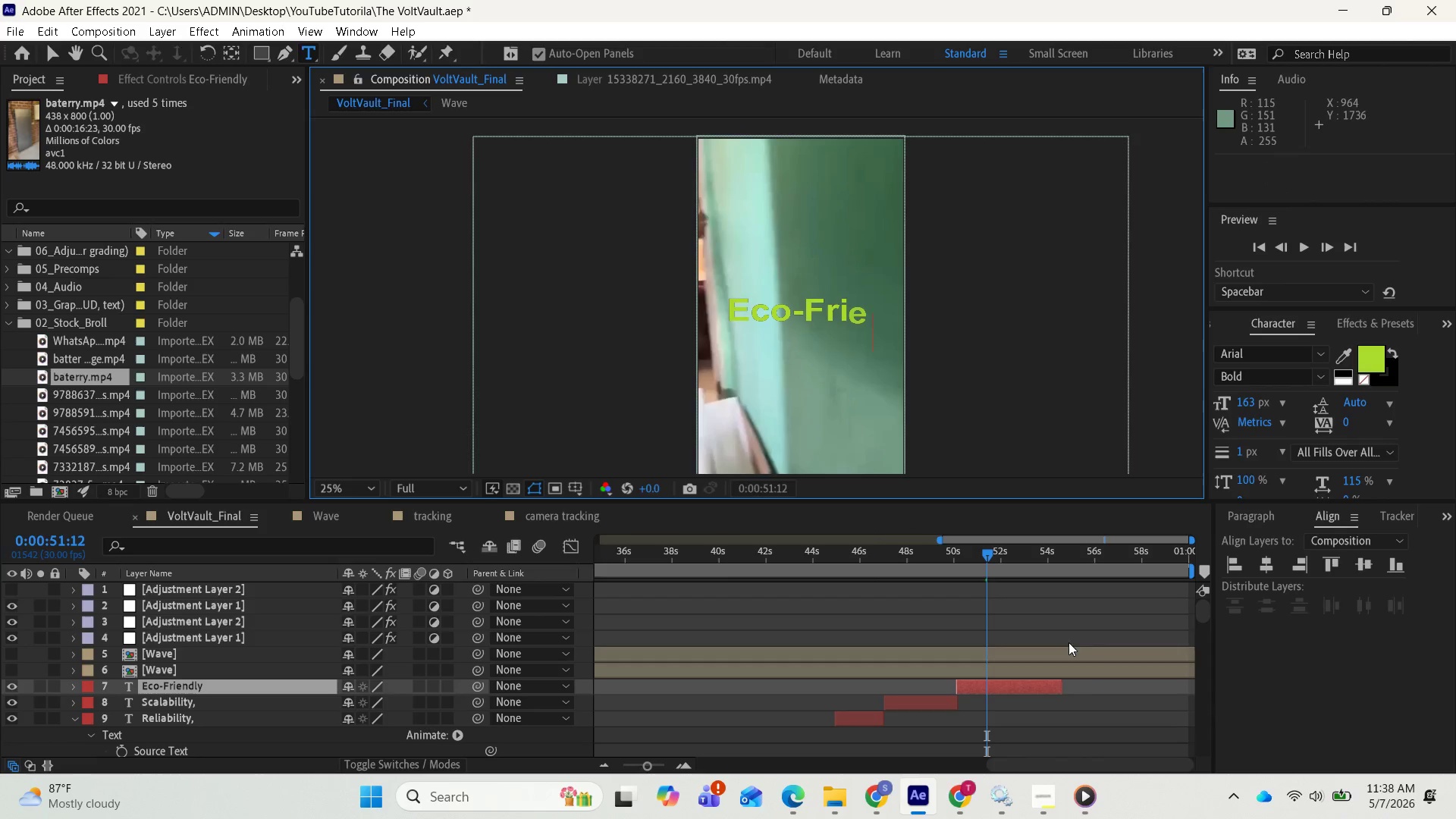 
scroll: coordinate [1086, 678], scroll_direction: up, amount: 3.0
 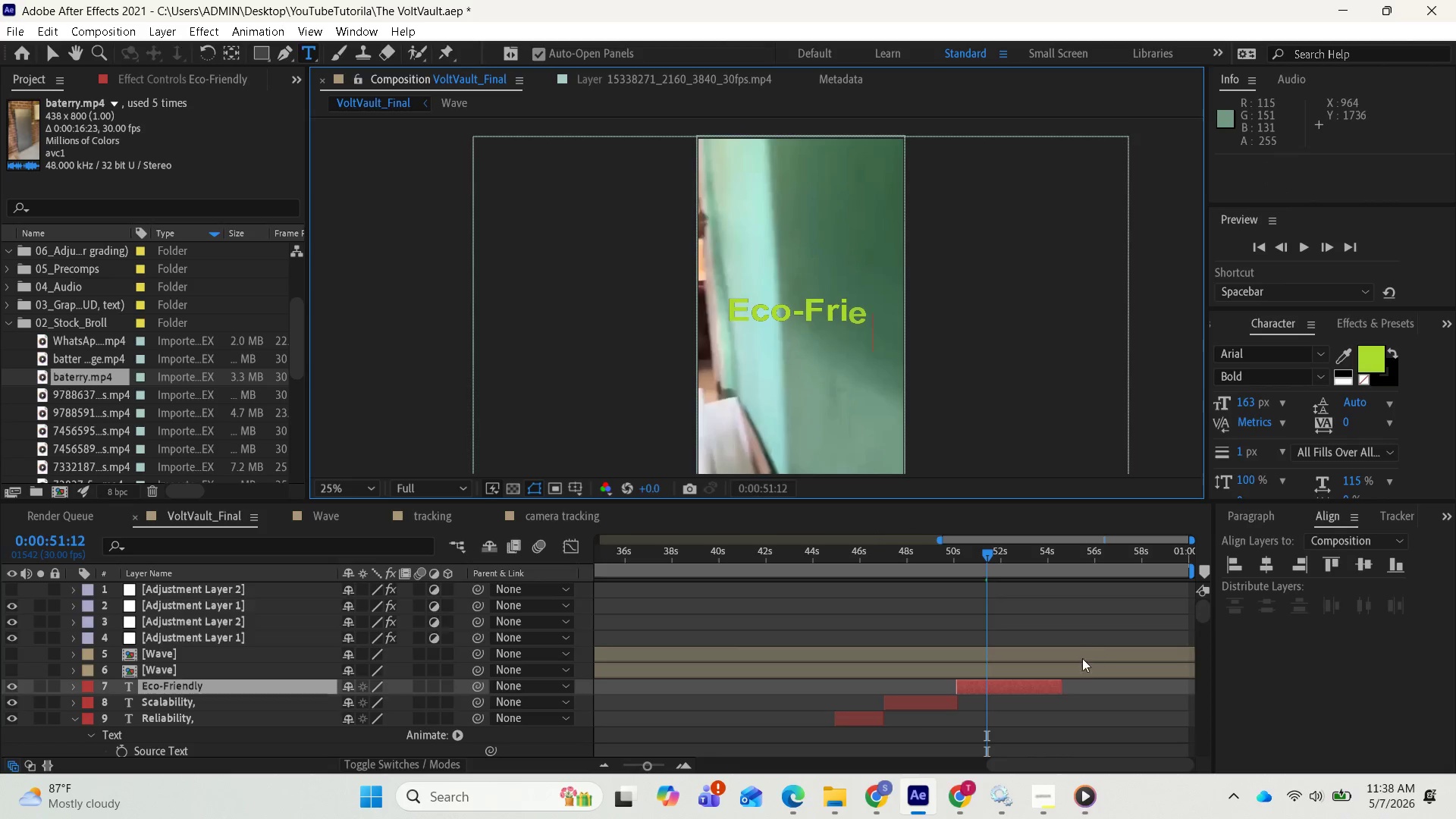 
scroll: coordinate [1084, 687], scroll_direction: down, amount: 16.0
 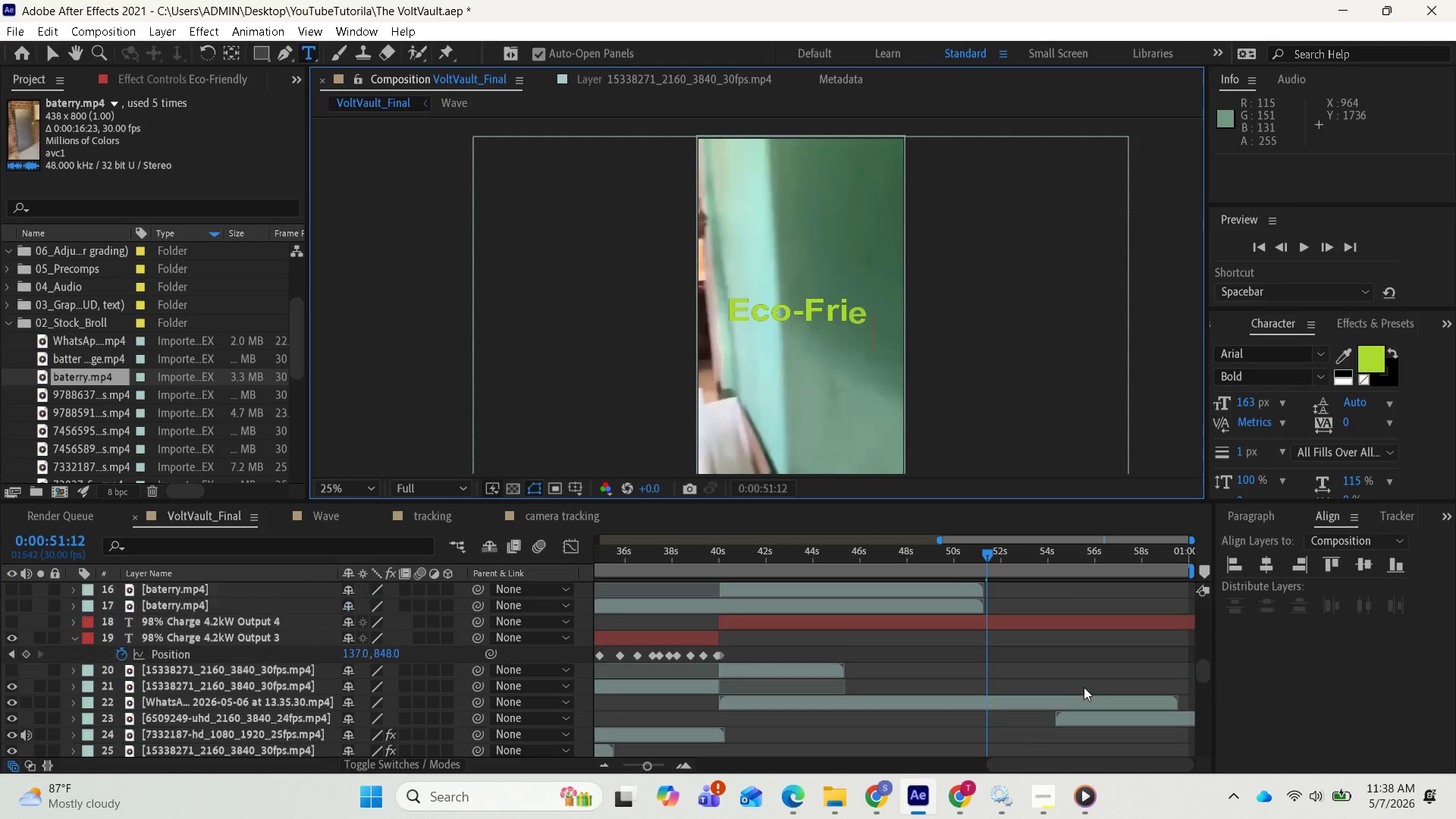 
scroll: coordinate [1086, 682], scroll_direction: up, amount: 2.0
 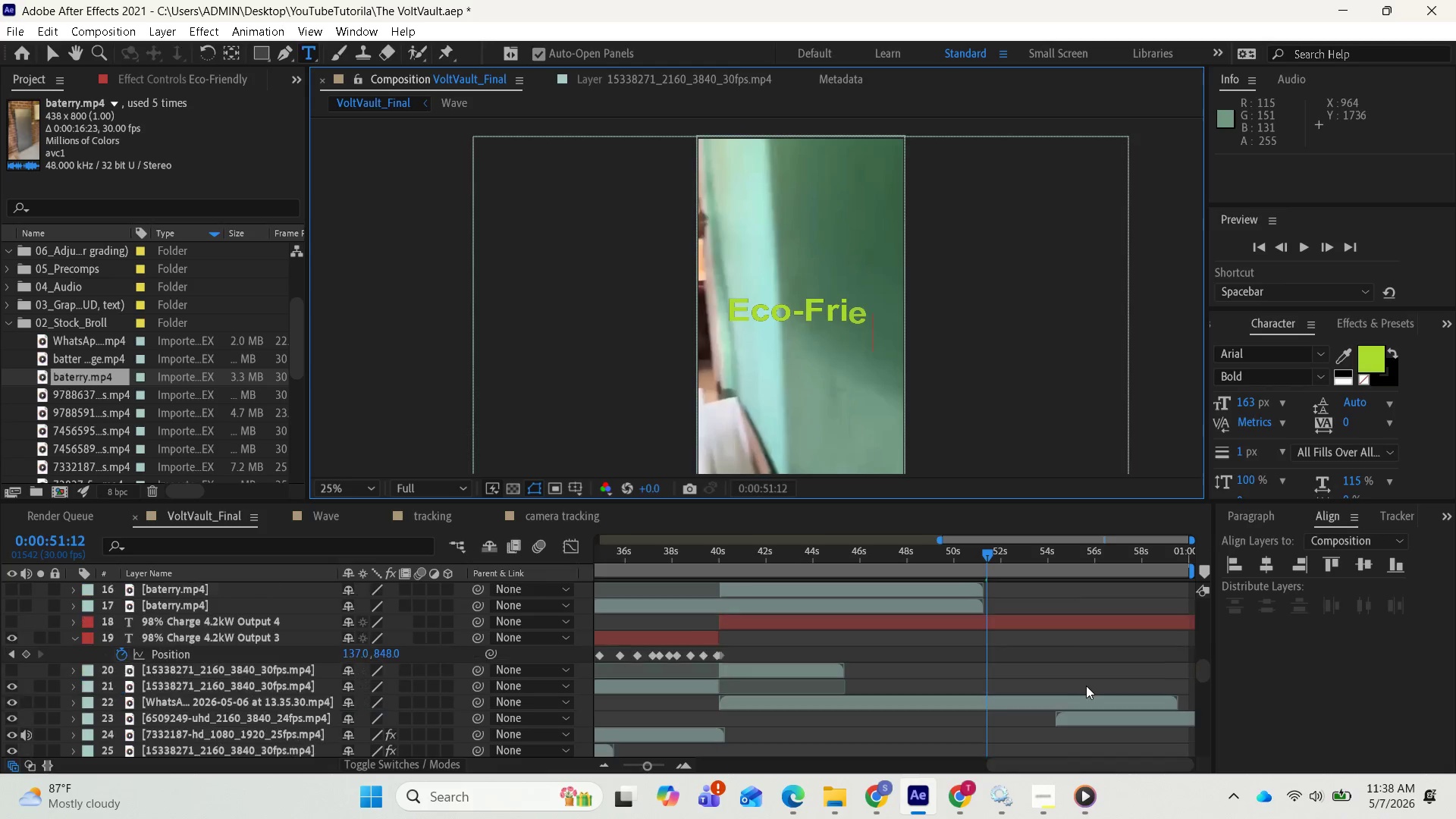 
scroll: coordinate [1086, 686], scroll_direction: down, amount: 1.0
 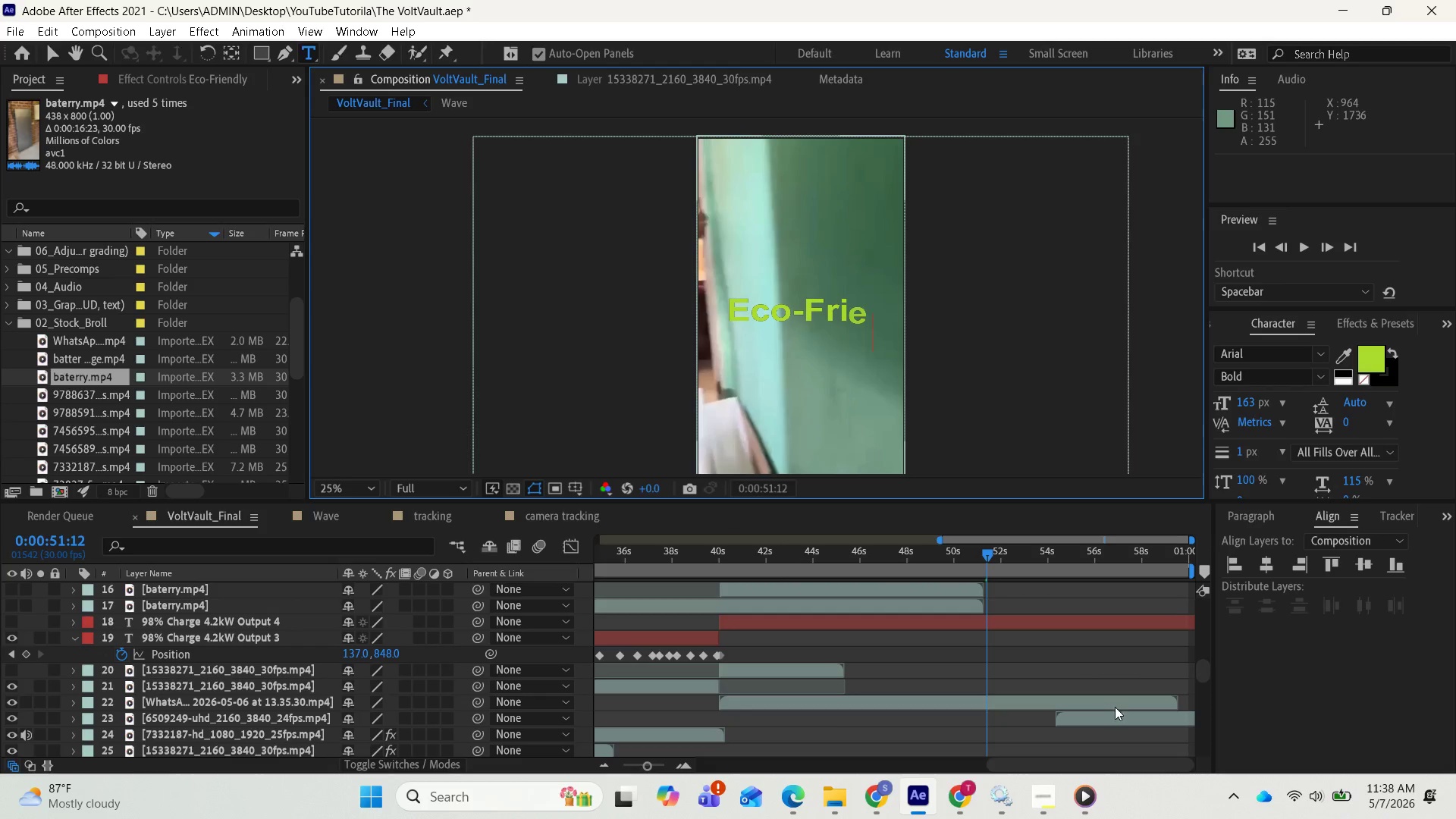 
scroll: coordinate [1120, 629], scroll_direction: up, amount: 16.0
 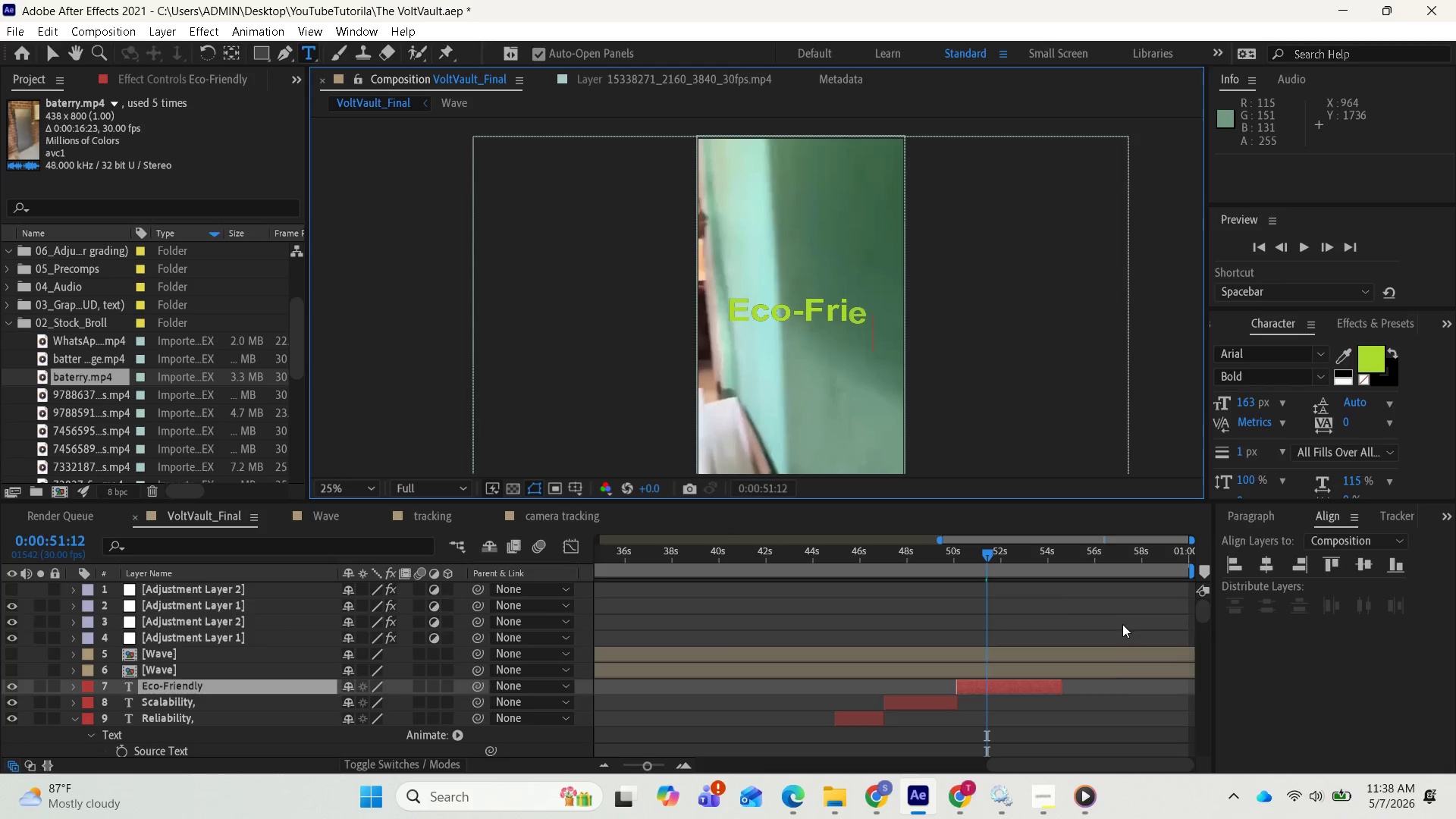 
scroll: coordinate [1115, 647], scroll_direction: down, amount: 19.0
 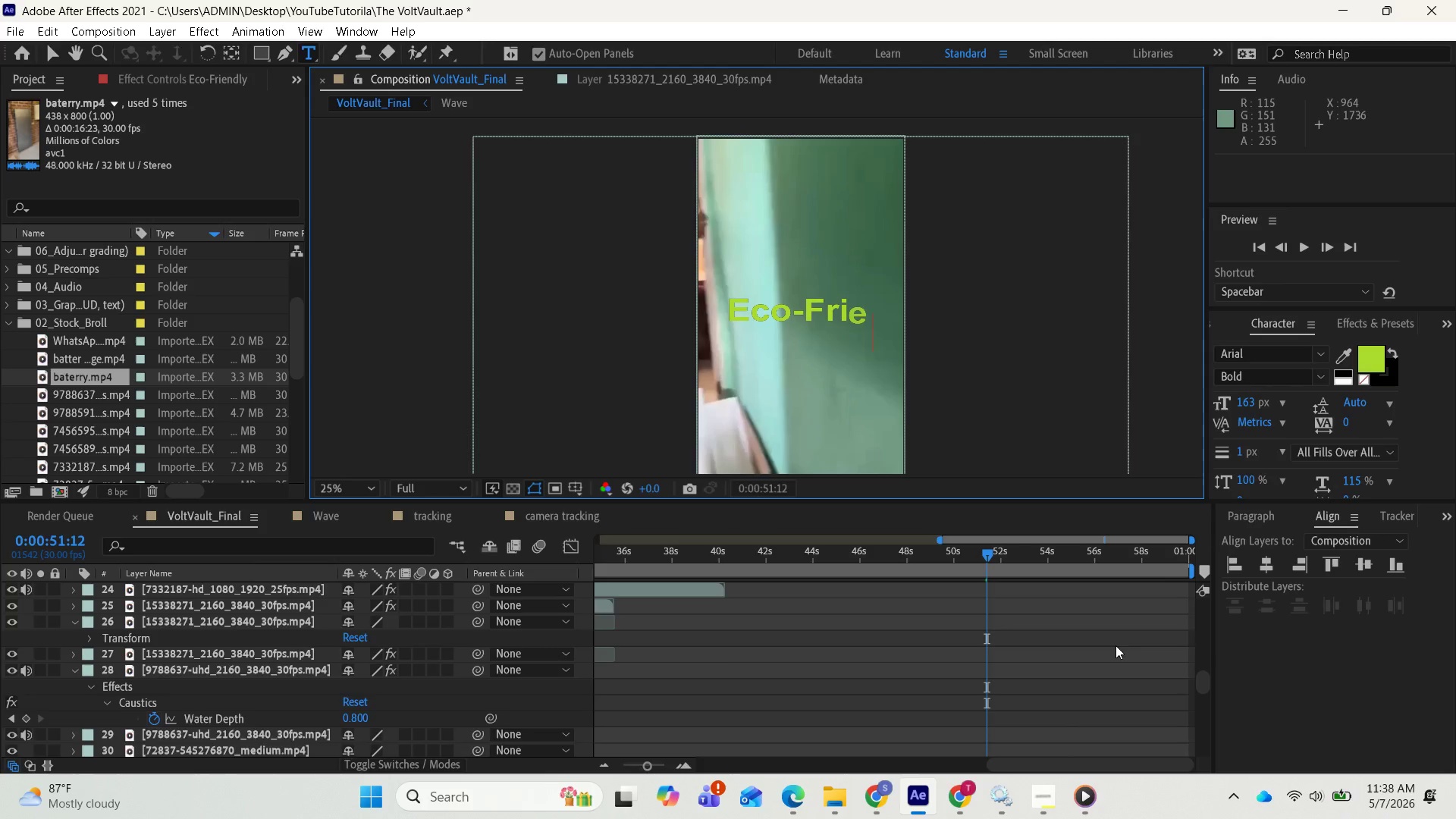 
scroll: coordinate [1116, 645], scroll_direction: up, amount: 2.0
 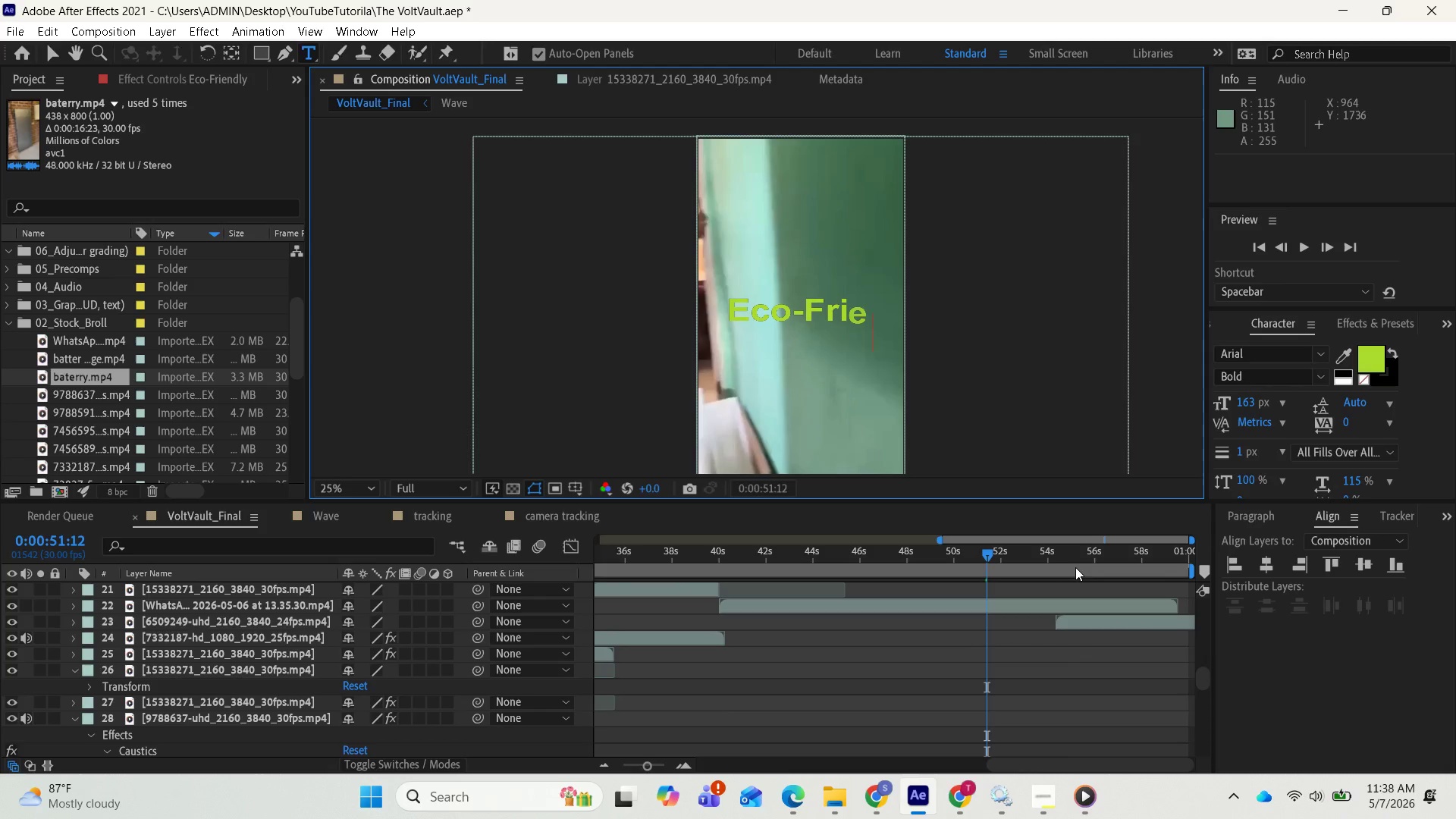 
left_click_drag(start_coordinate=[985, 556], to_coordinate=[899, 546])
 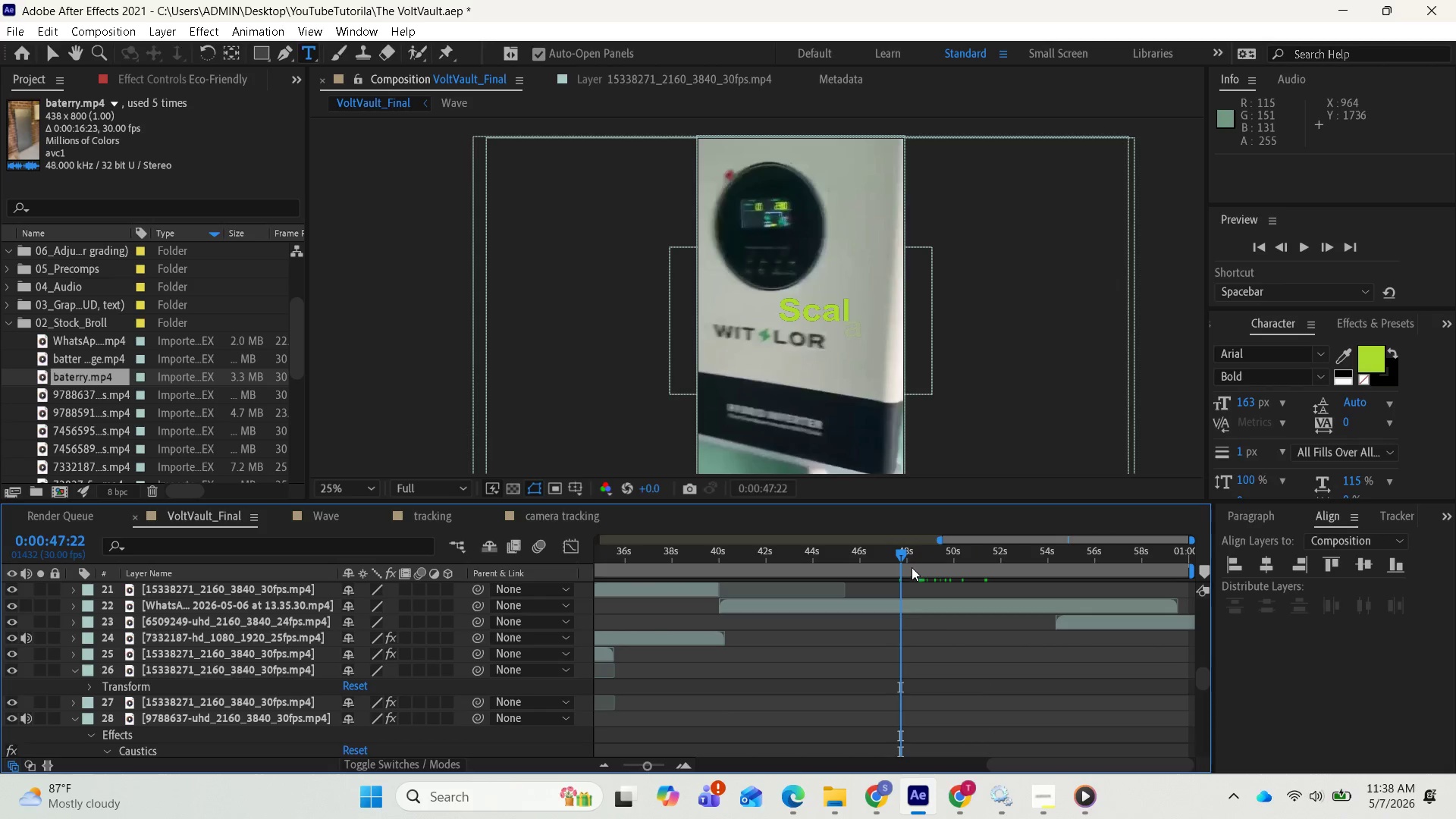 
key(Space)
 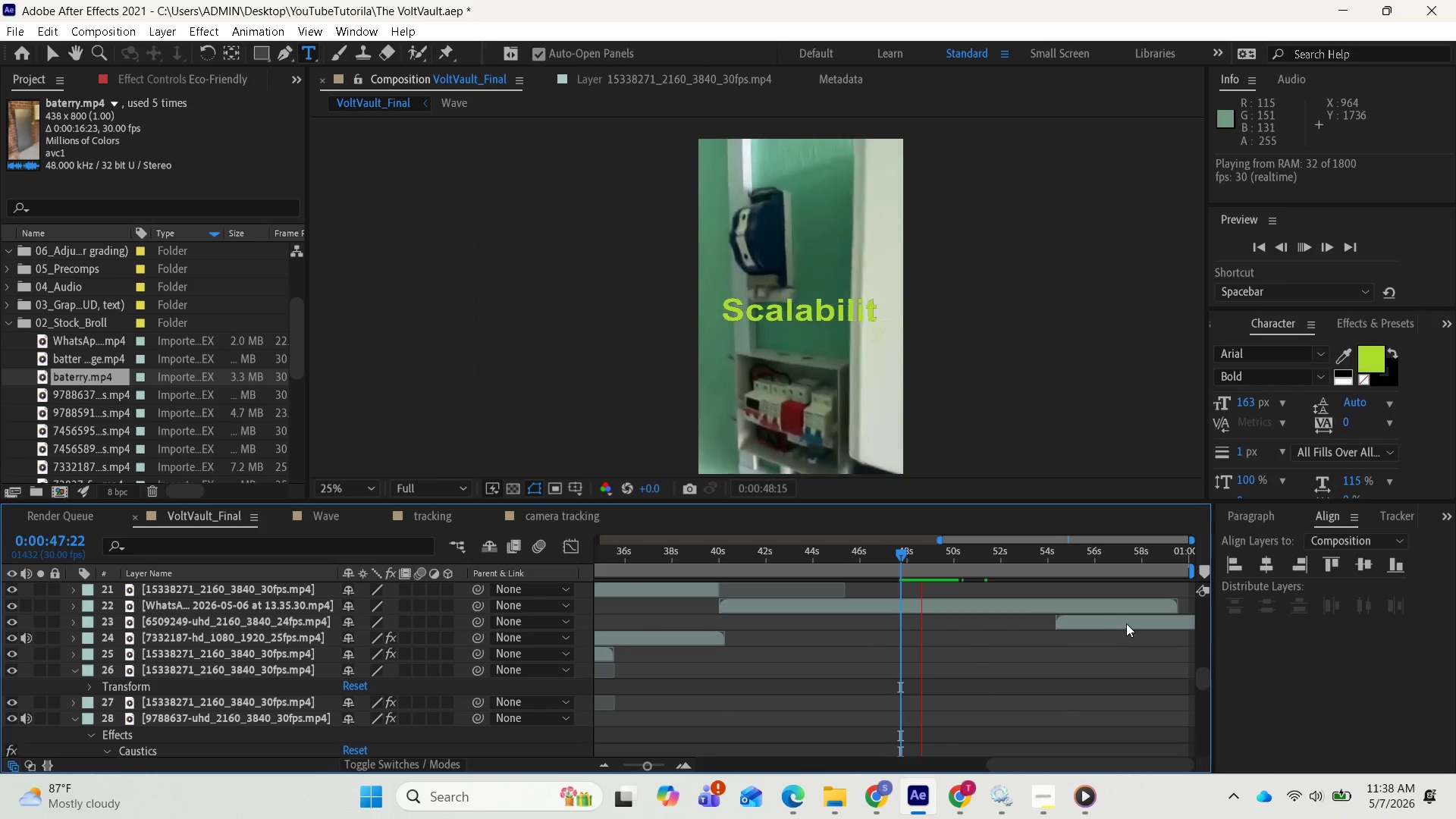 
key(Space)
 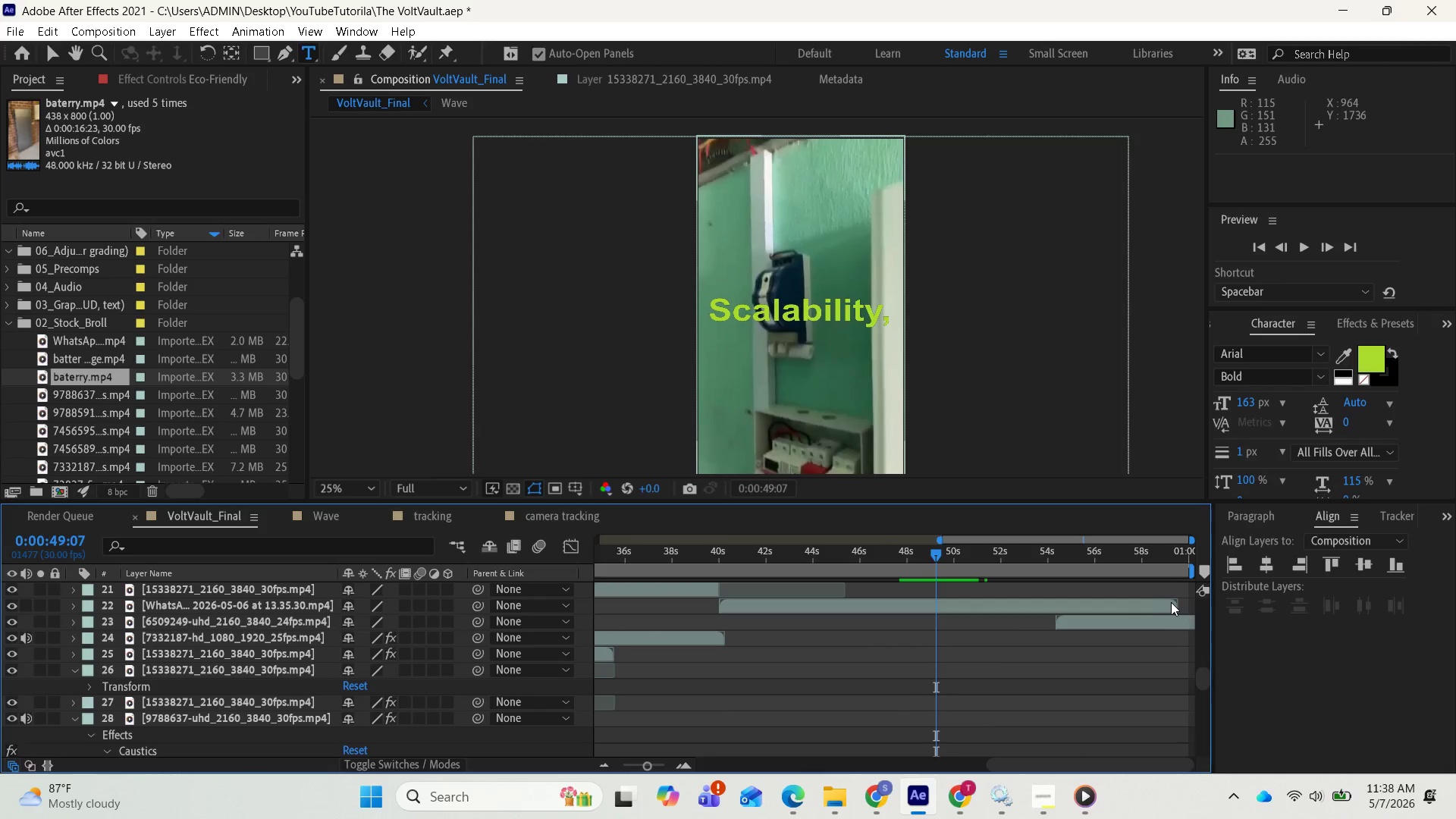 
key(Space)
 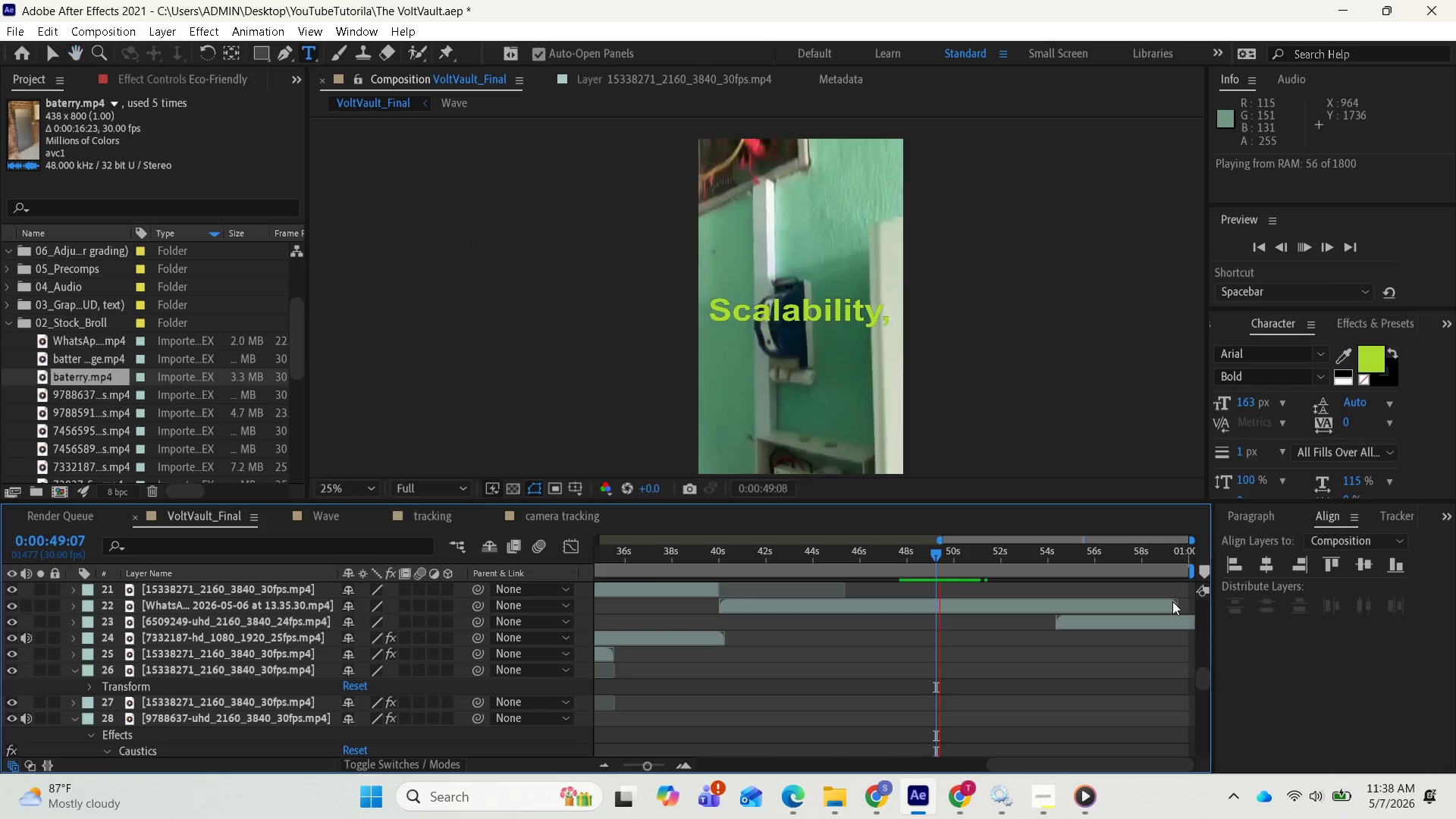 
key(Space)
 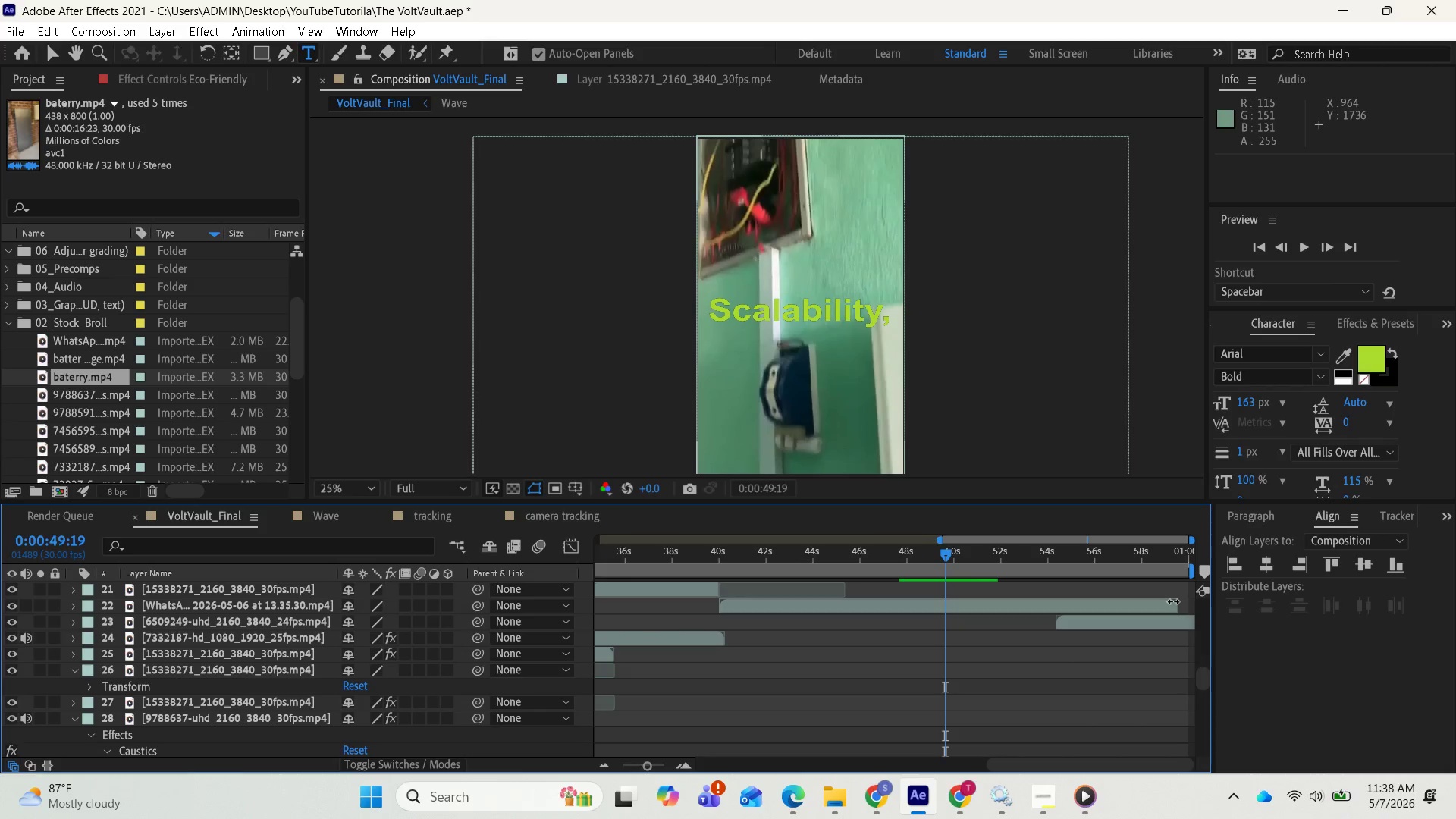 
left_click_drag(start_coordinate=[1173, 601], to_coordinate=[941, 601])
 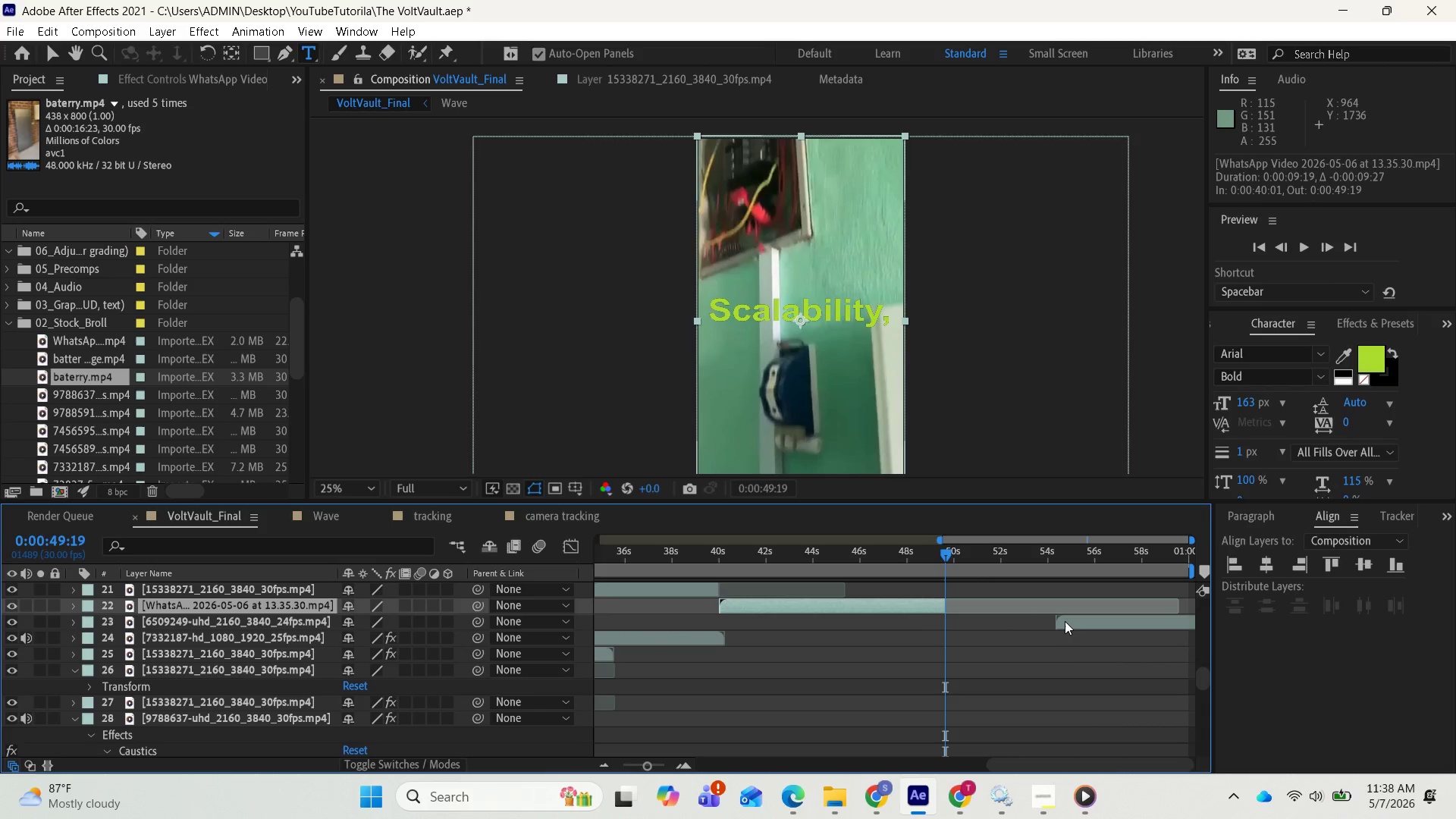 
scroll: coordinate [1063, 675], scroll_direction: down, amount: 7.0
 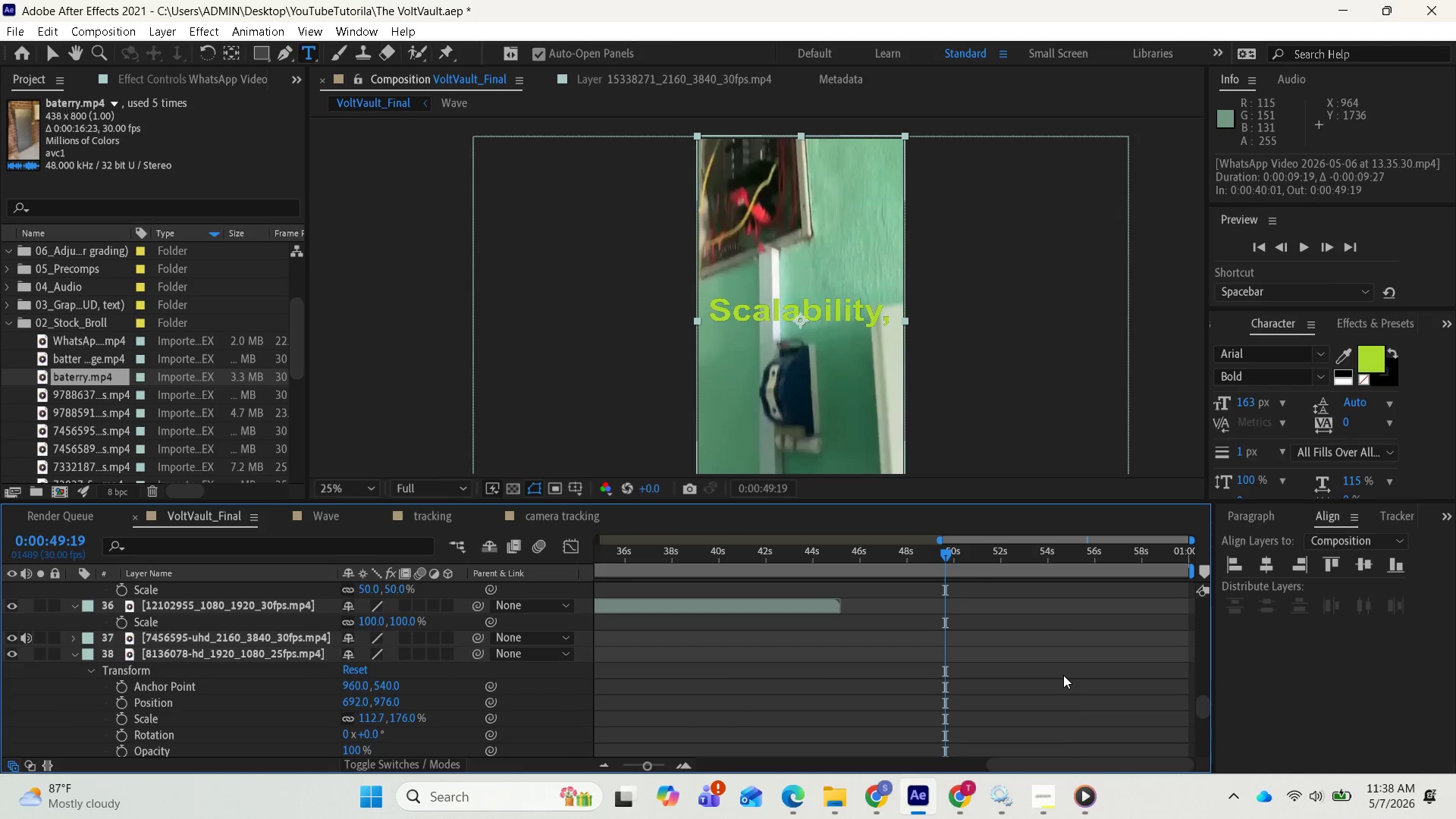 
scroll: coordinate [1072, 666], scroll_direction: up, amount: 7.0